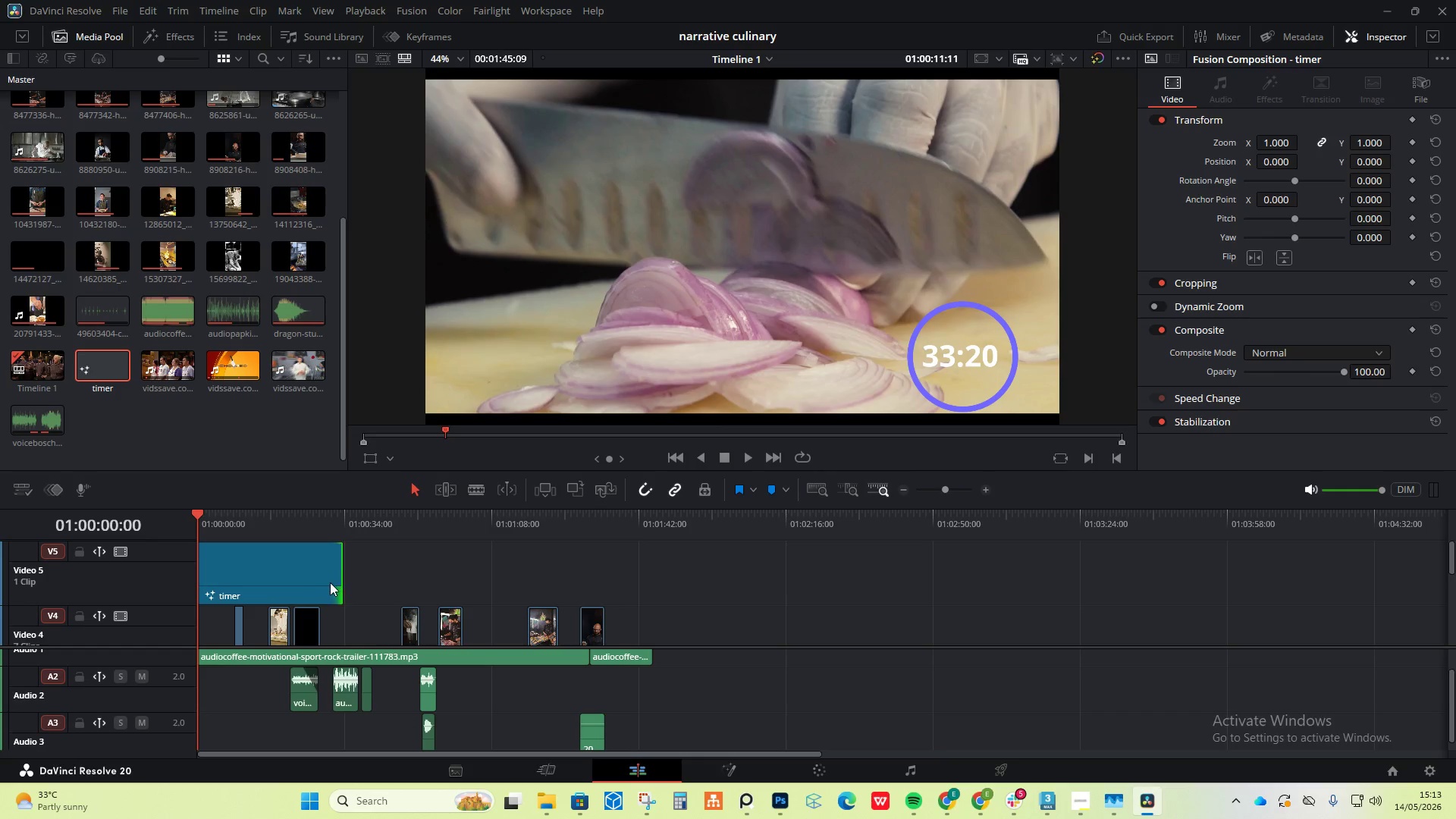 
key(Escape)
 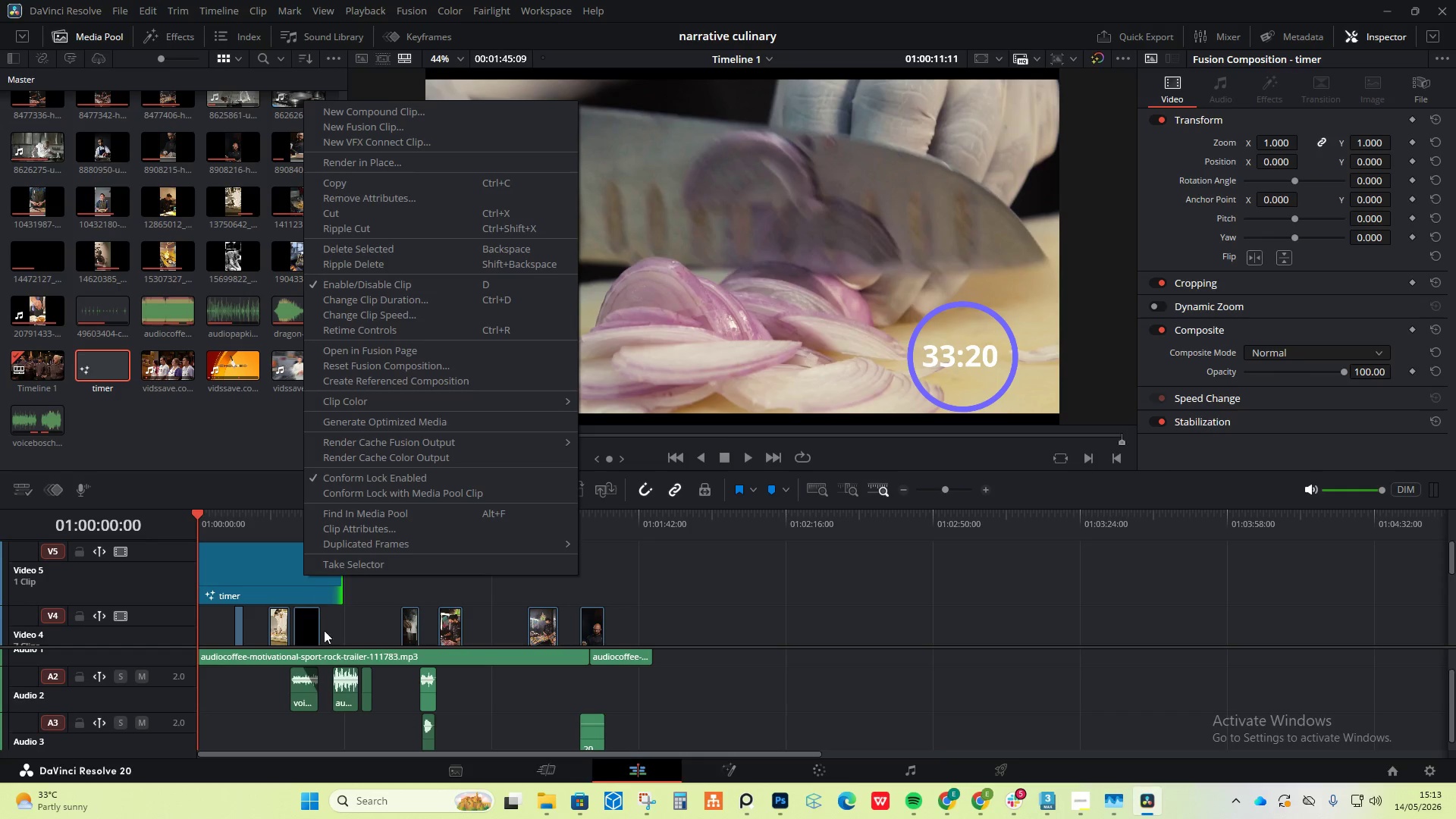 
left_click([384, 626])
 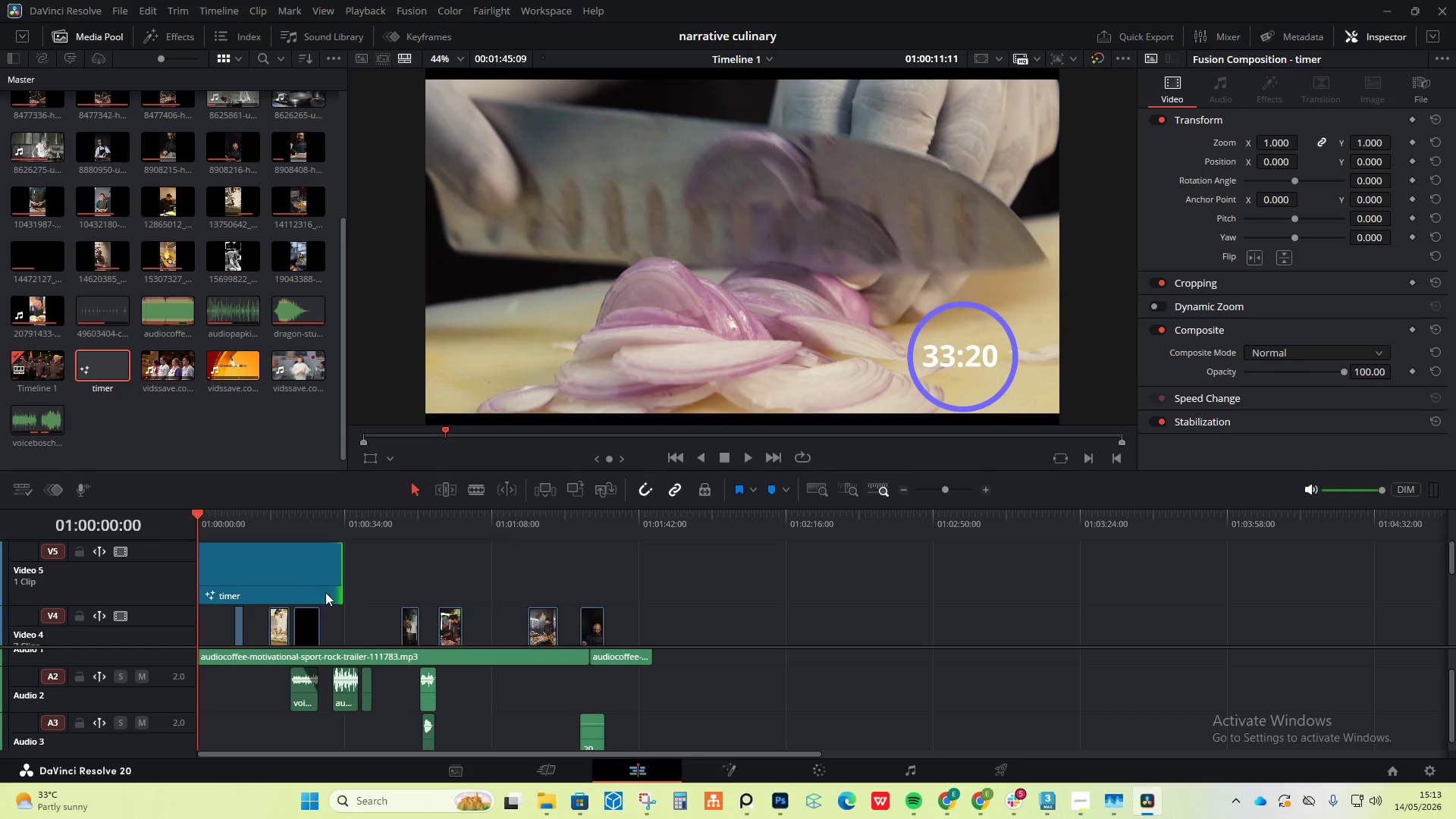 
triple_click([322, 592])
 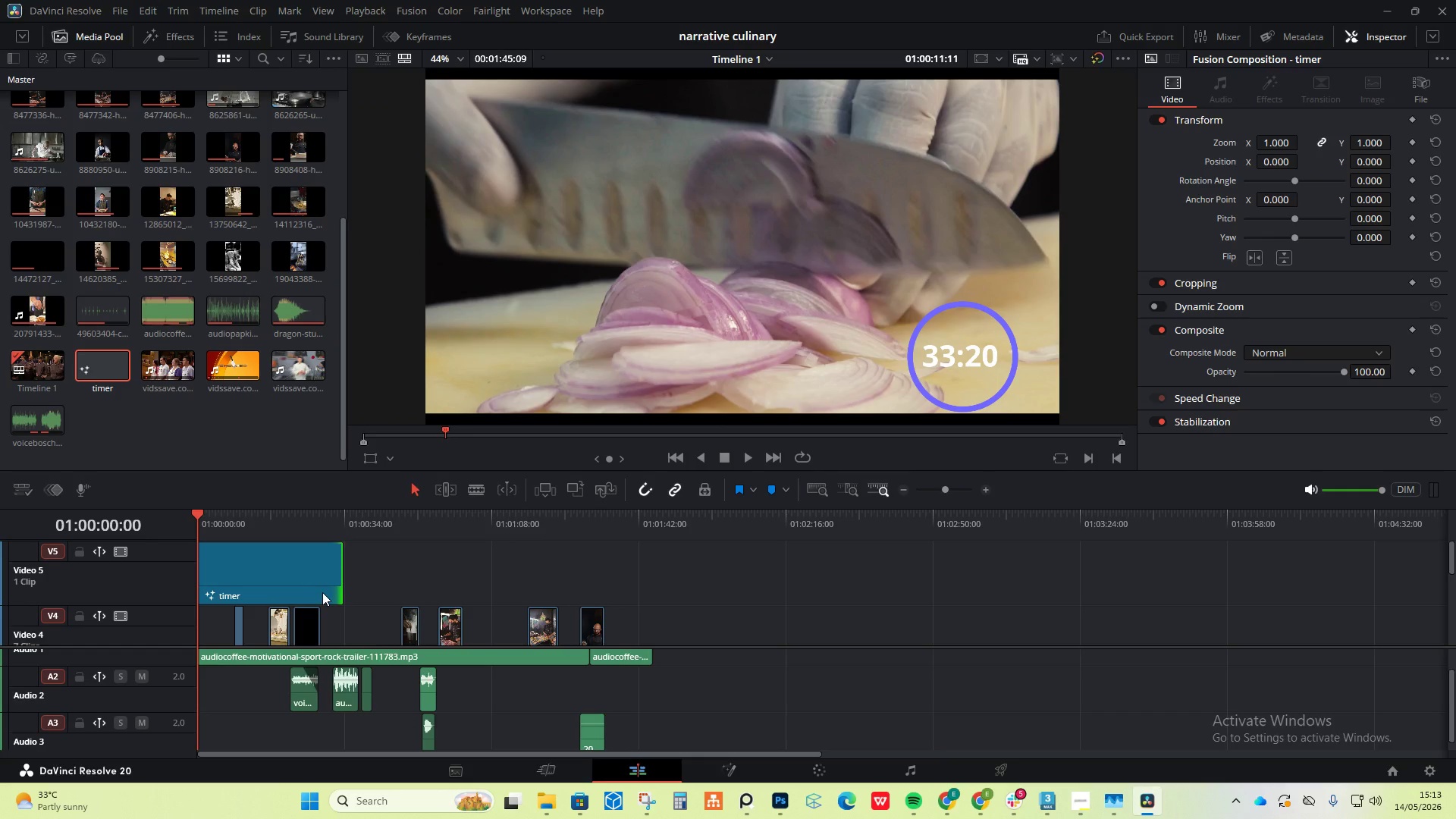 
key(Space)
 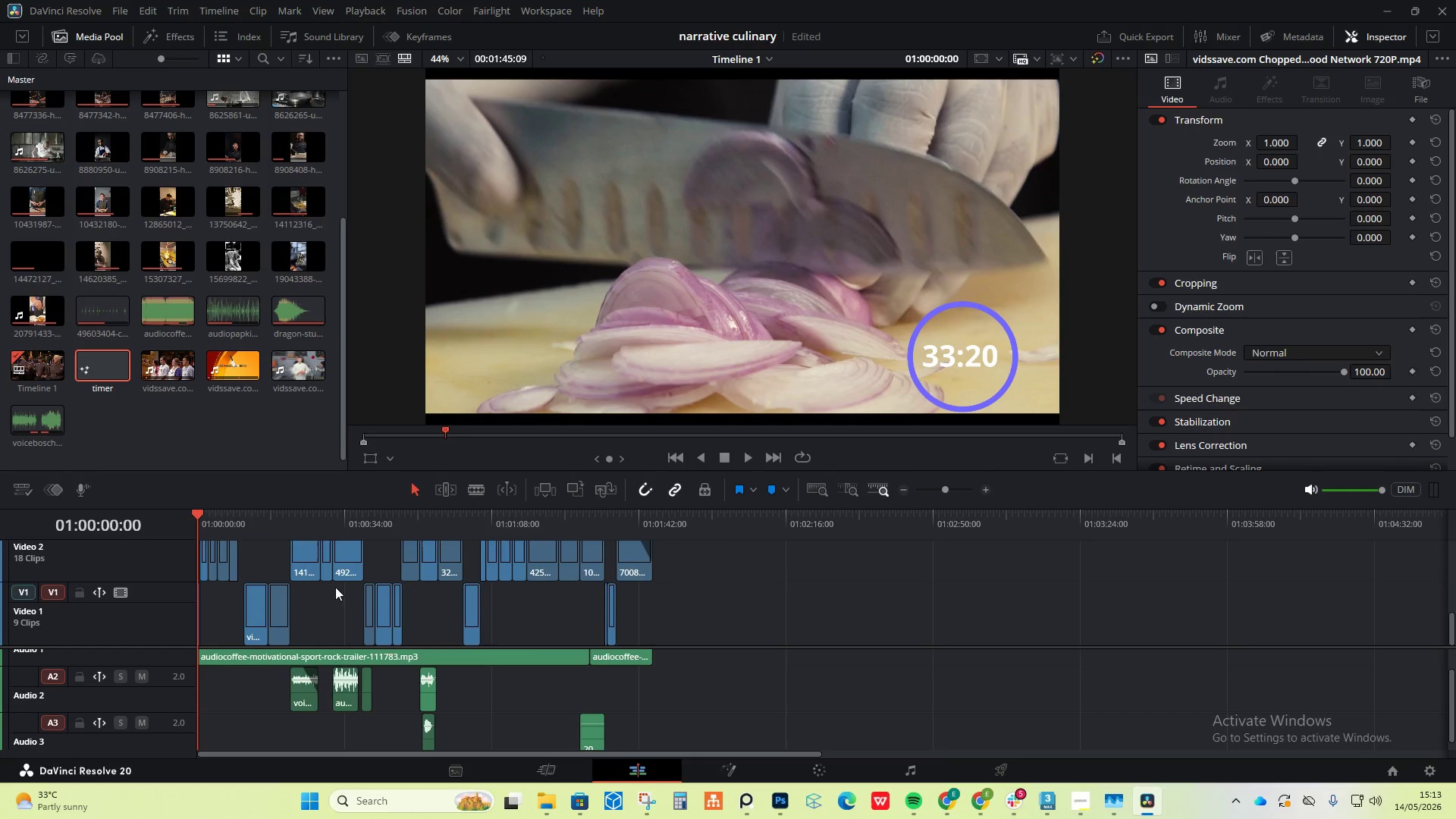 
key(Space)
 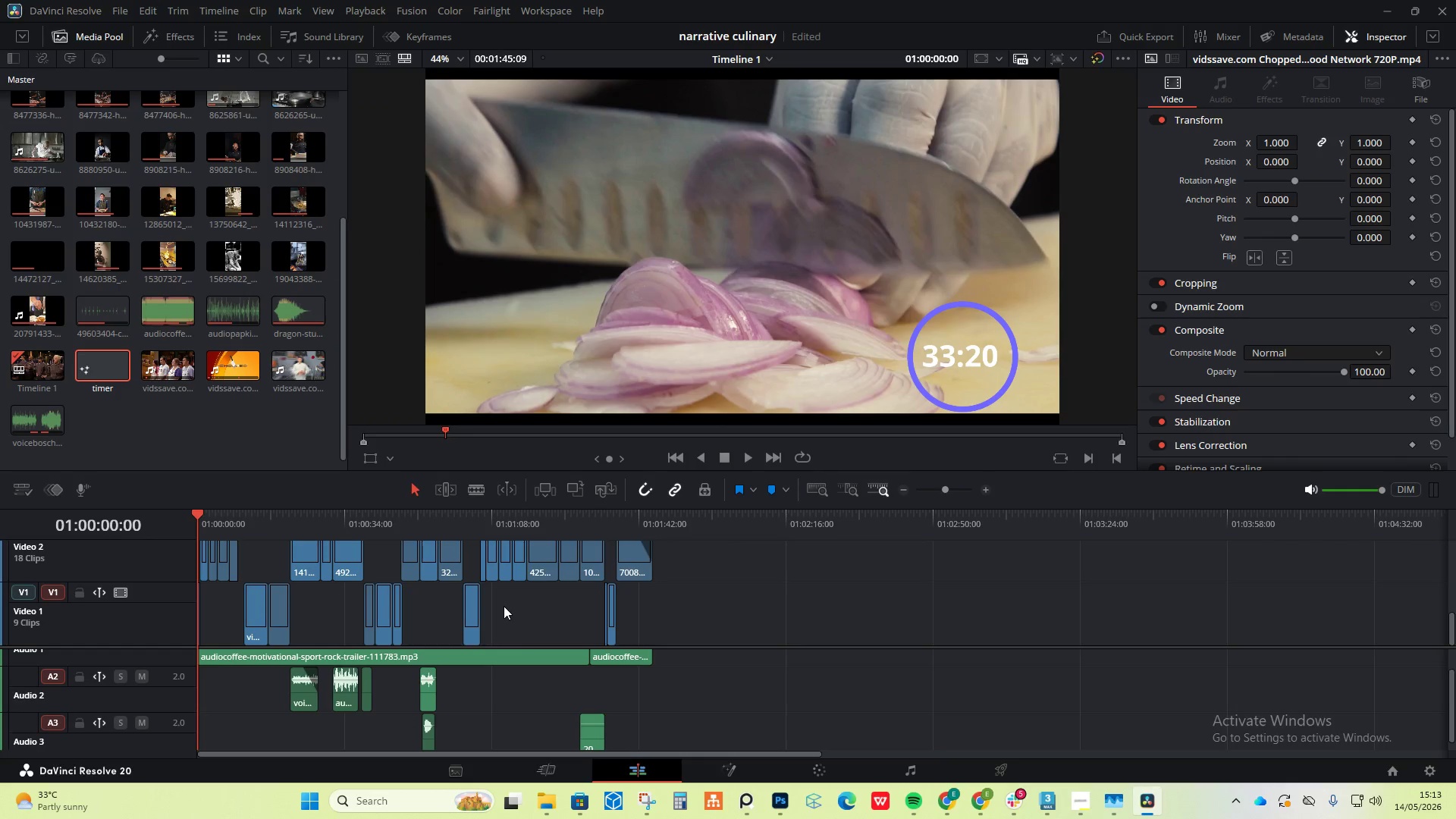 
scroll: coordinate [507, 607], scroll_direction: up, amount: 6.0
 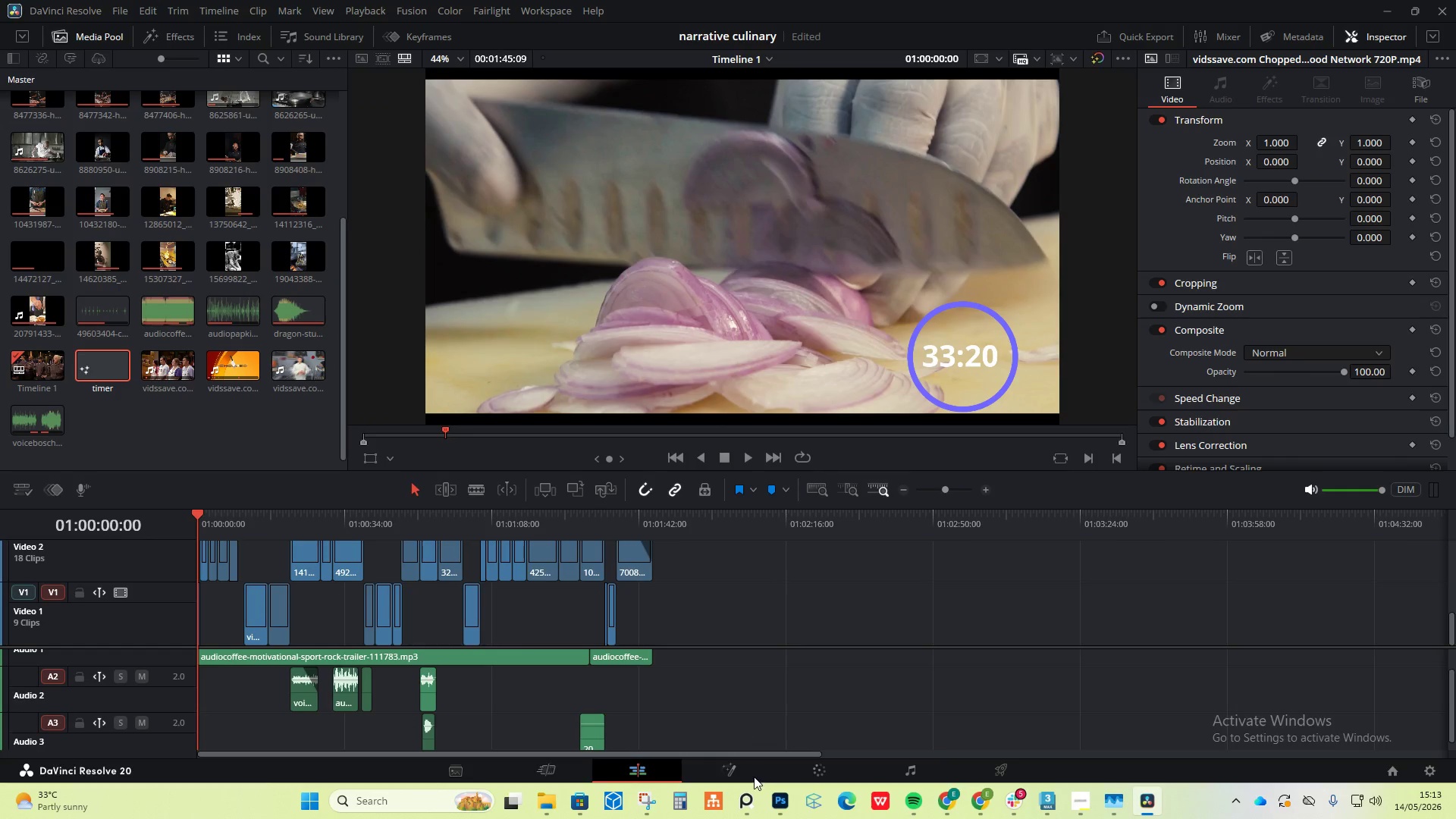 
double_click([733, 770])
 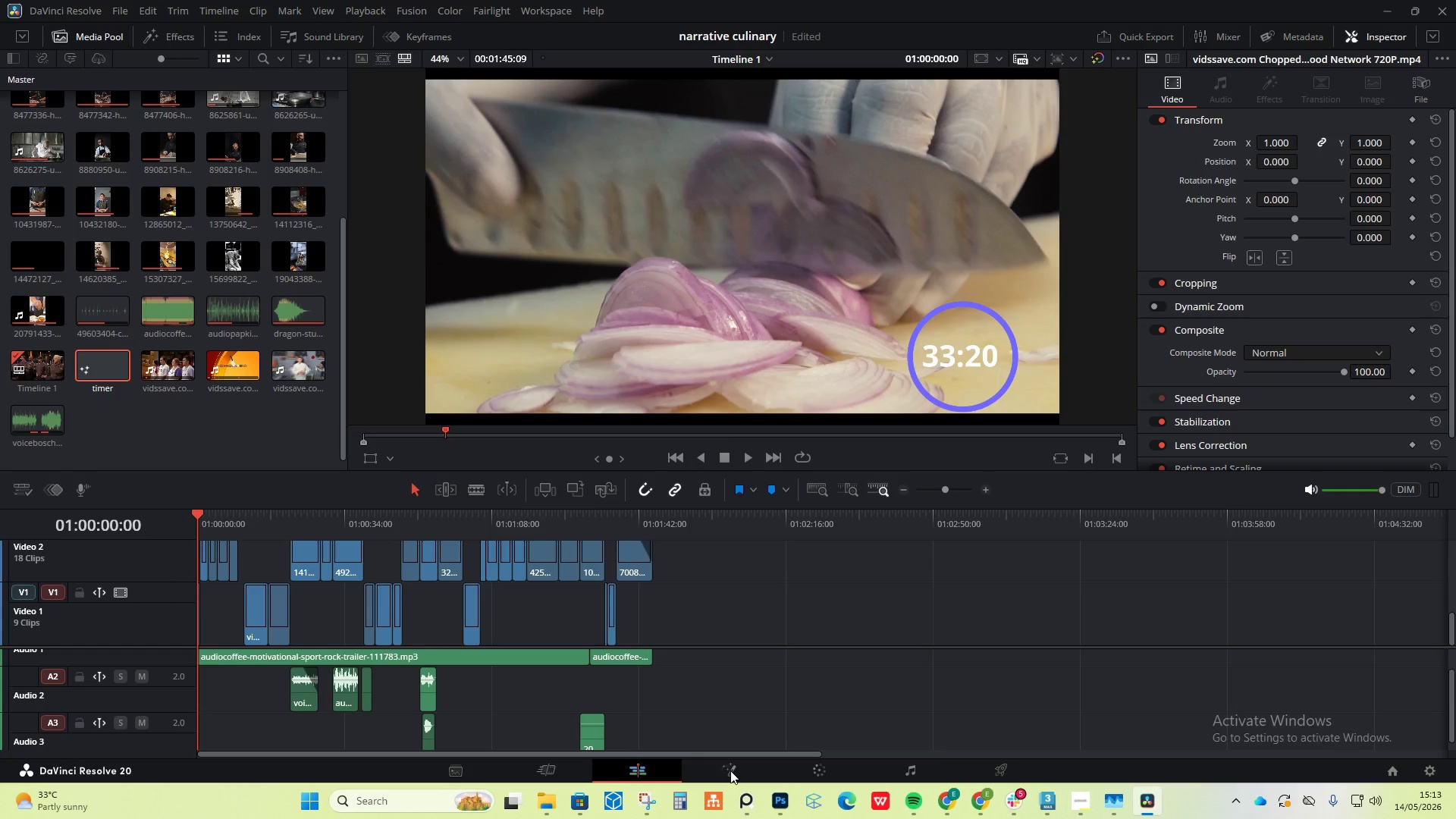 
left_click_drag(start_coordinate=[733, 770], to_coordinate=[728, 770])
 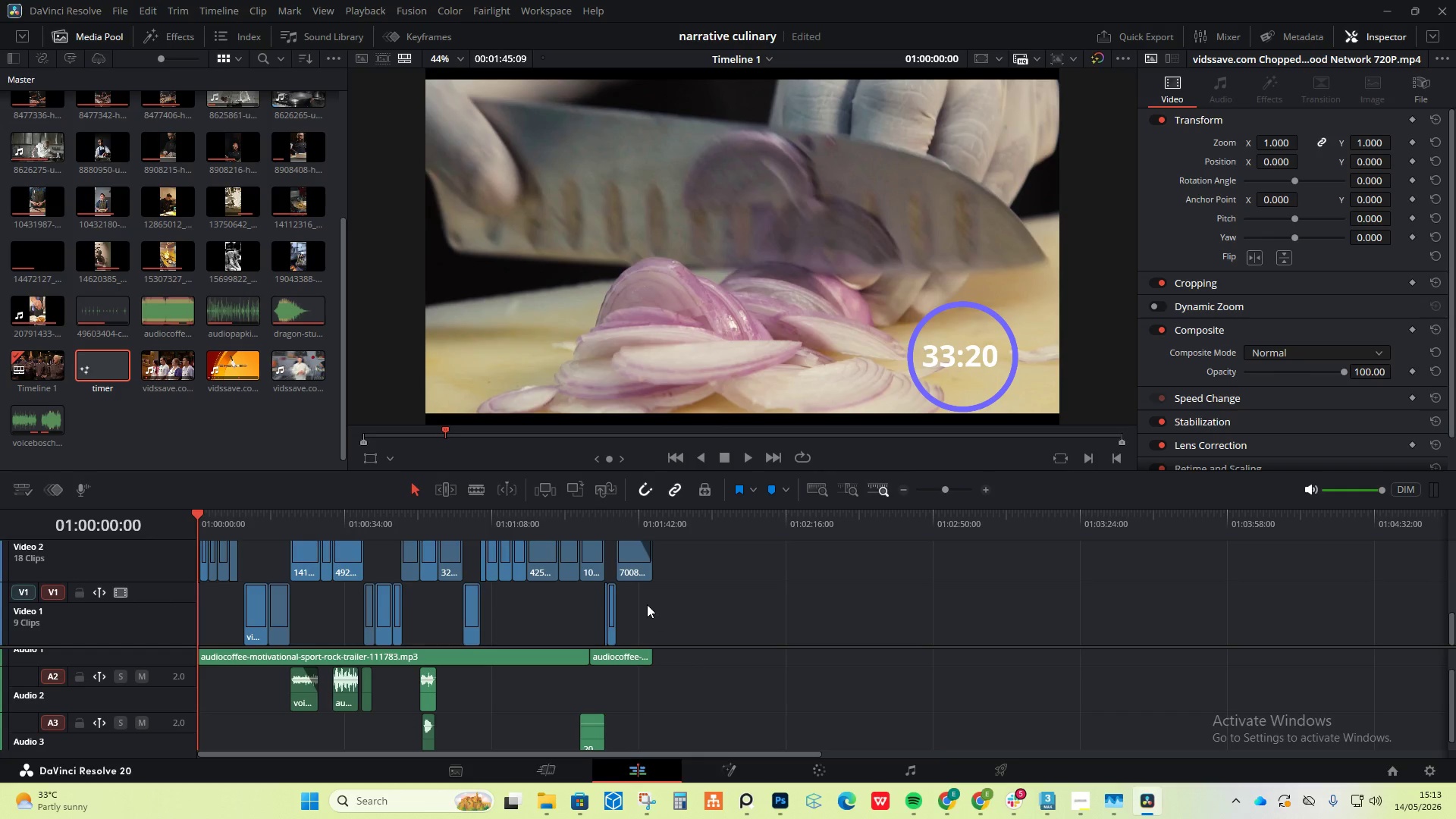 
scroll: coordinate [653, 618], scroll_direction: down, amount: 1.0
 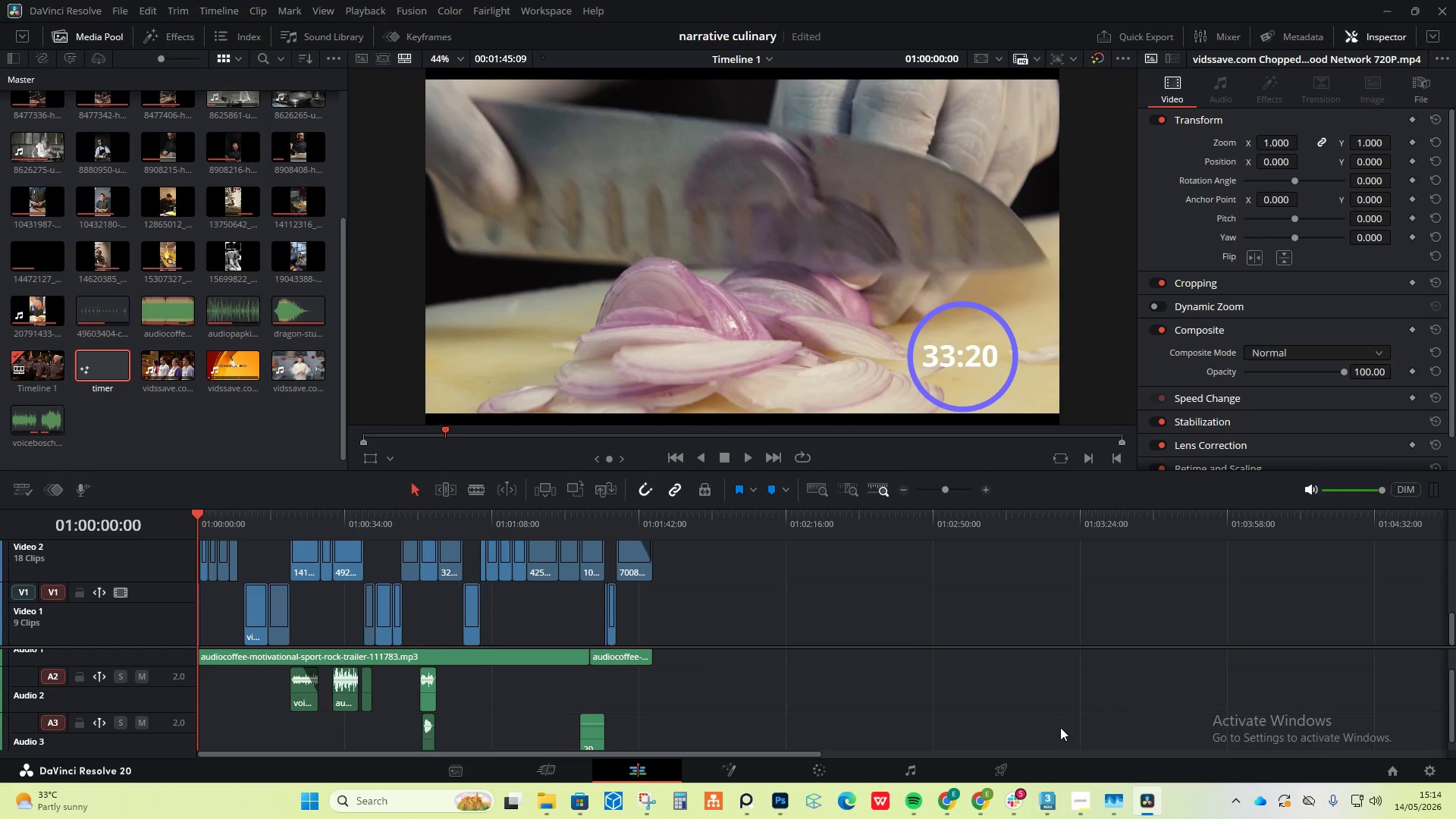 
wait(10.08)
 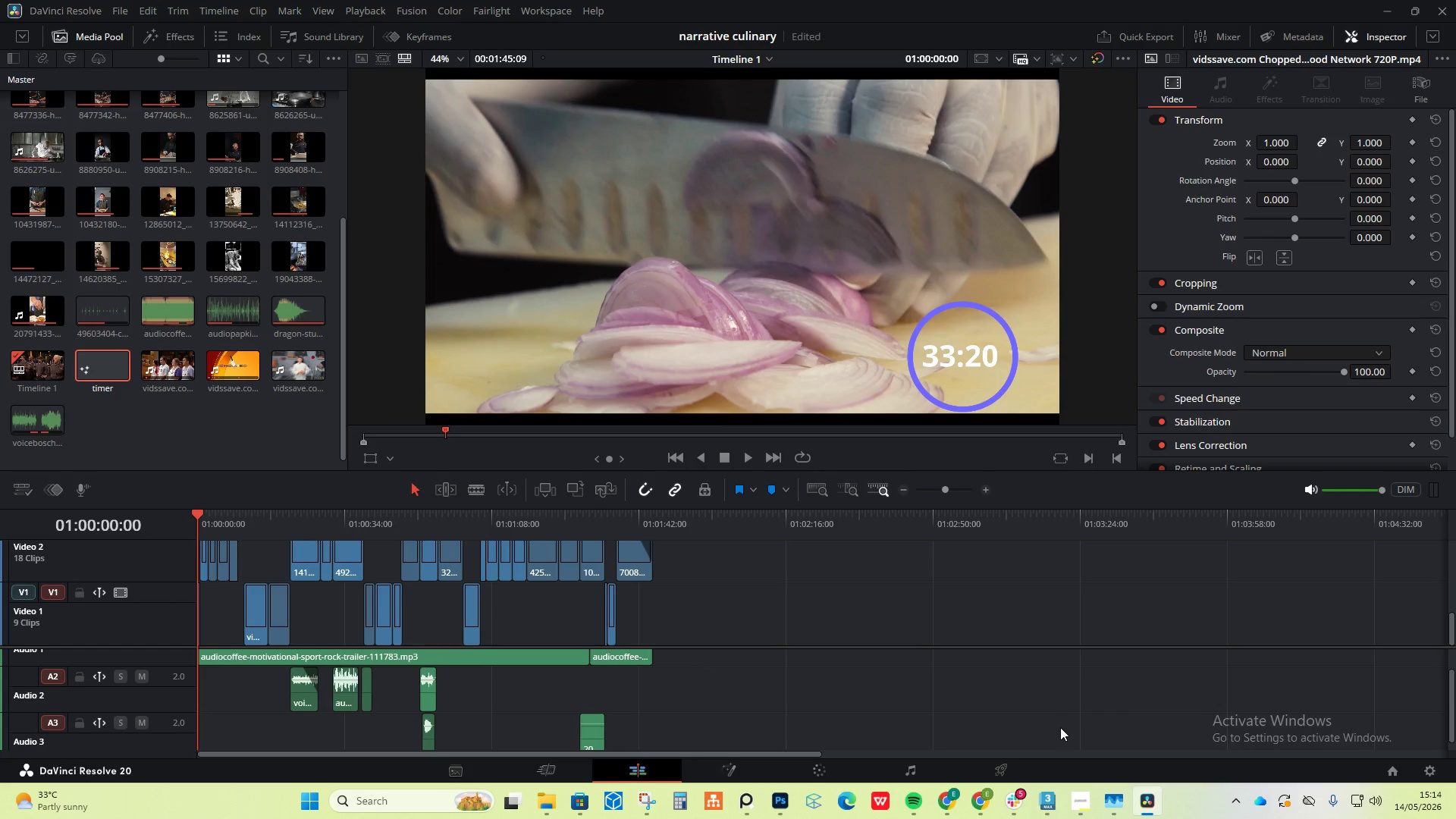 
left_click([1008, 804])
 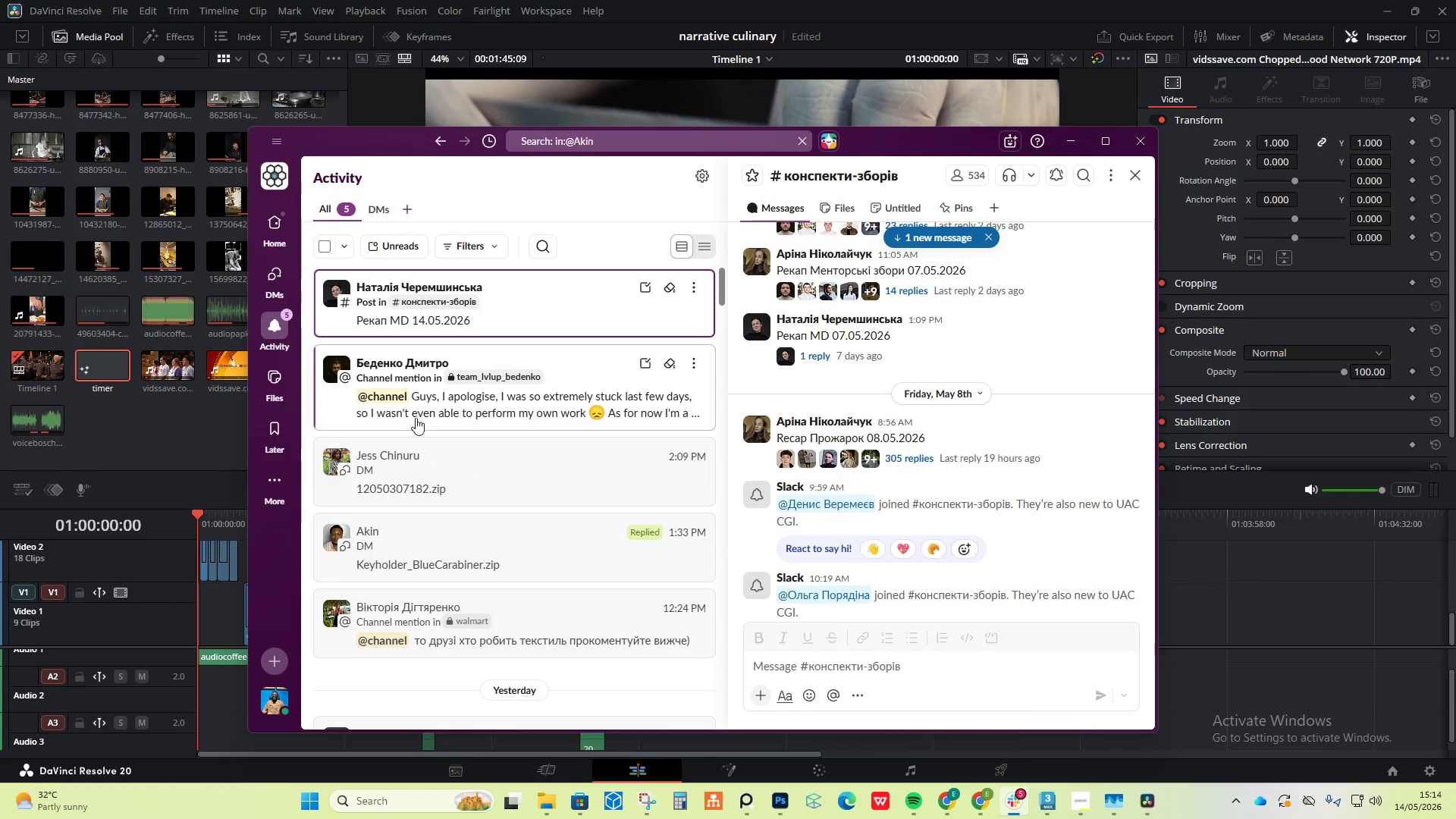 
left_click([420, 399])
 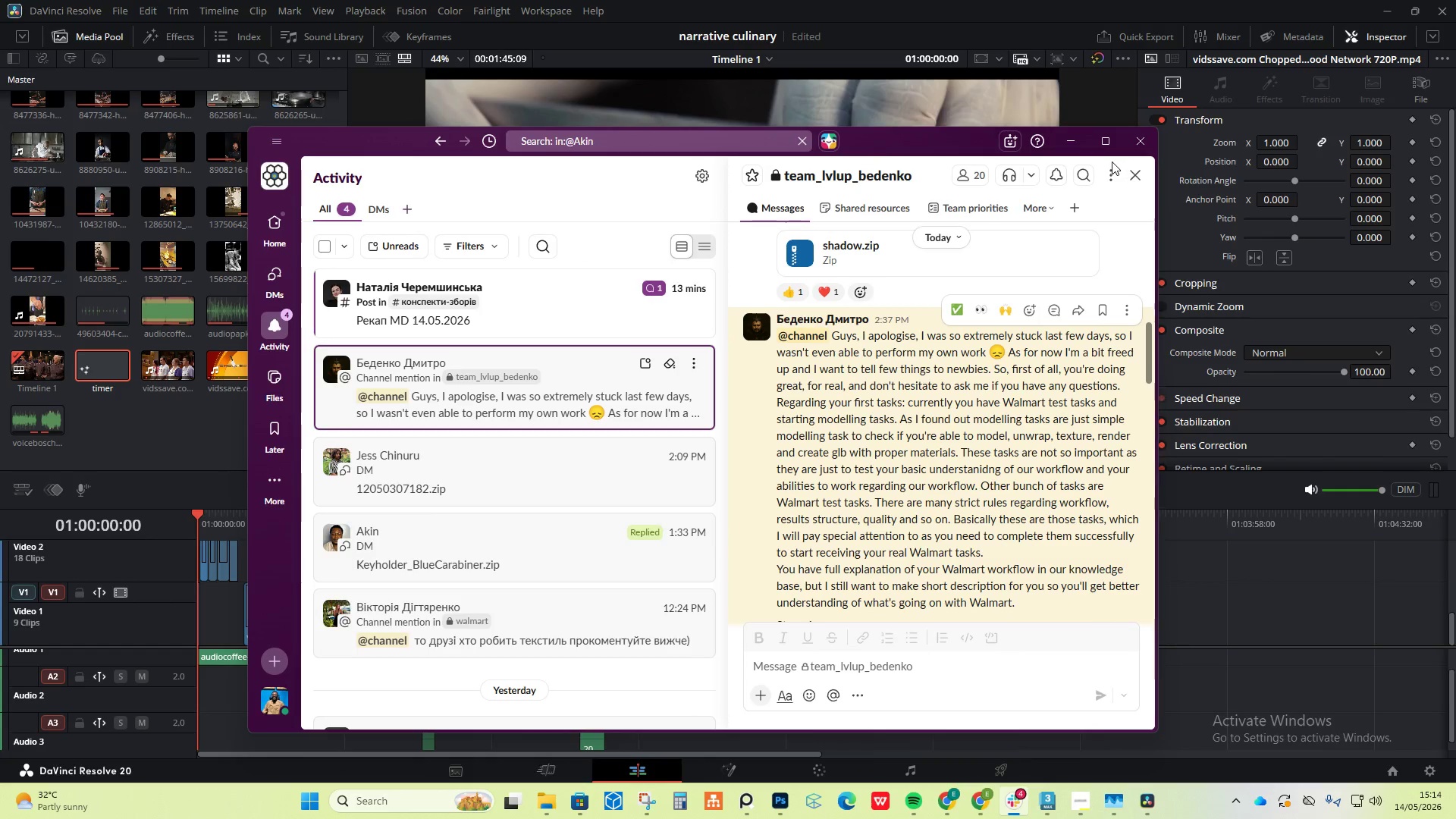 
left_click([1087, 149])
 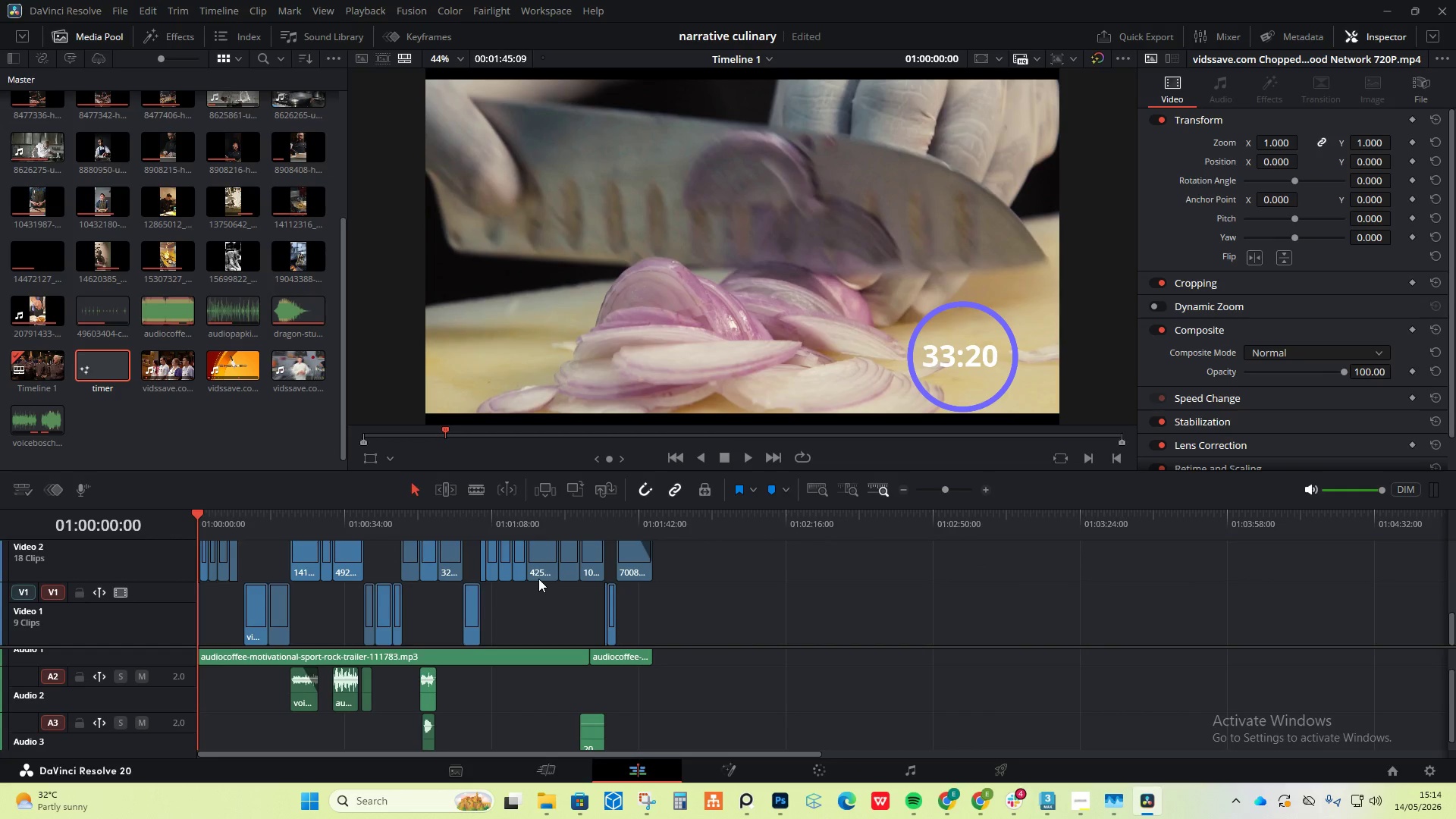 
scroll: coordinate [823, 643], scroll_direction: up, amount: 4.0
 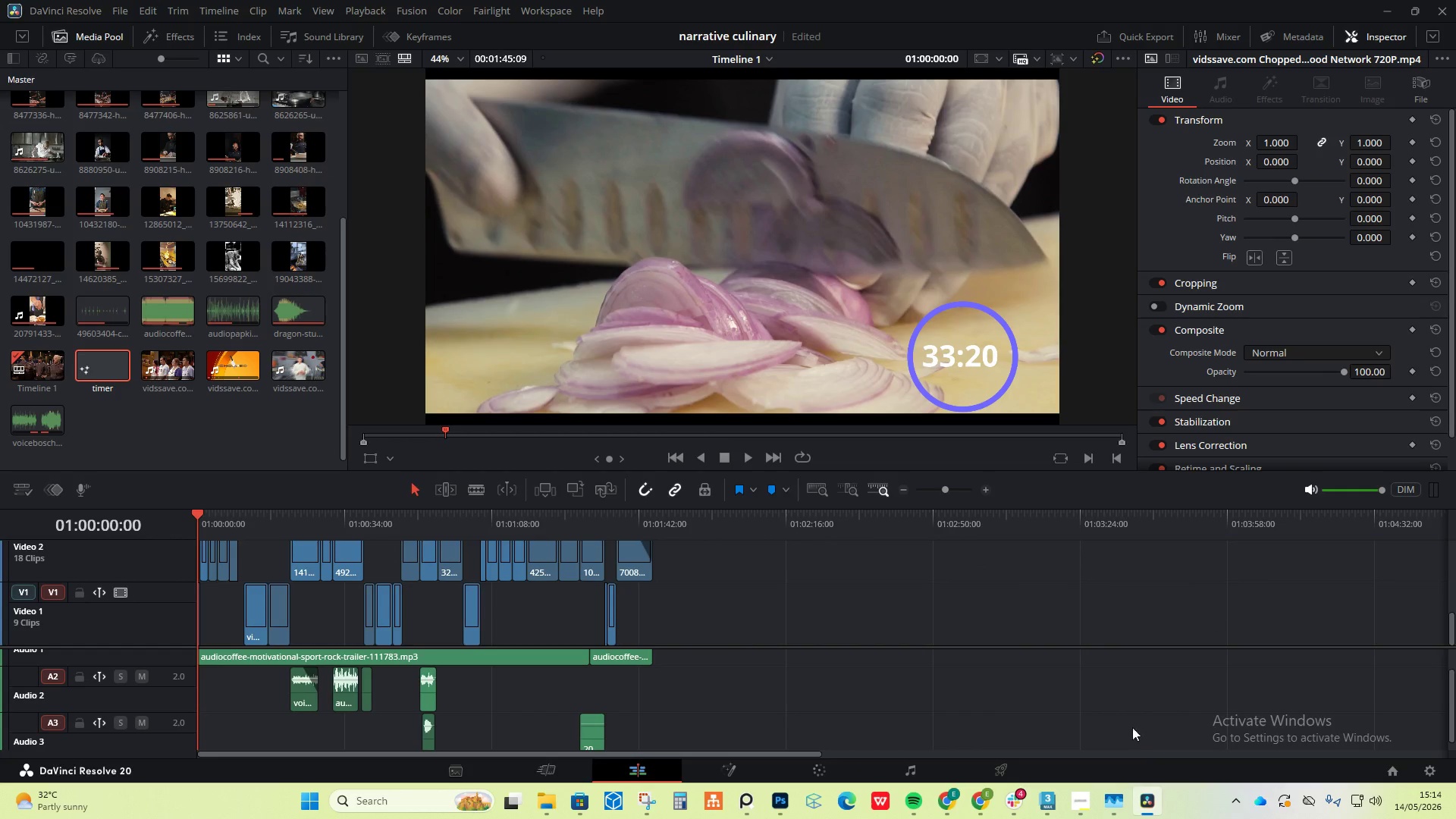 
left_click([1081, 796])